 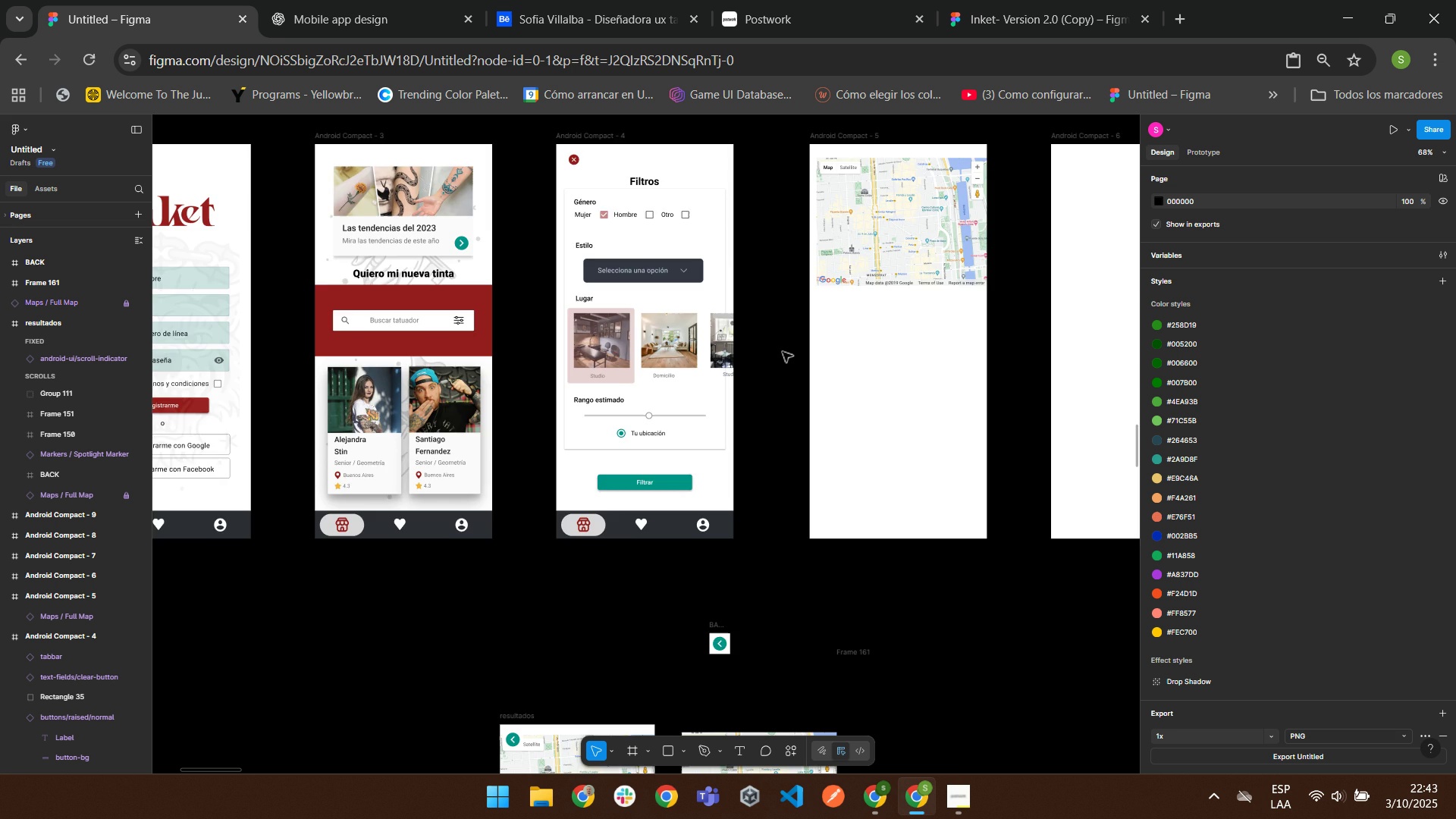 
scroll: coordinate [758, 384], scroll_direction: down, amount: 6.0
 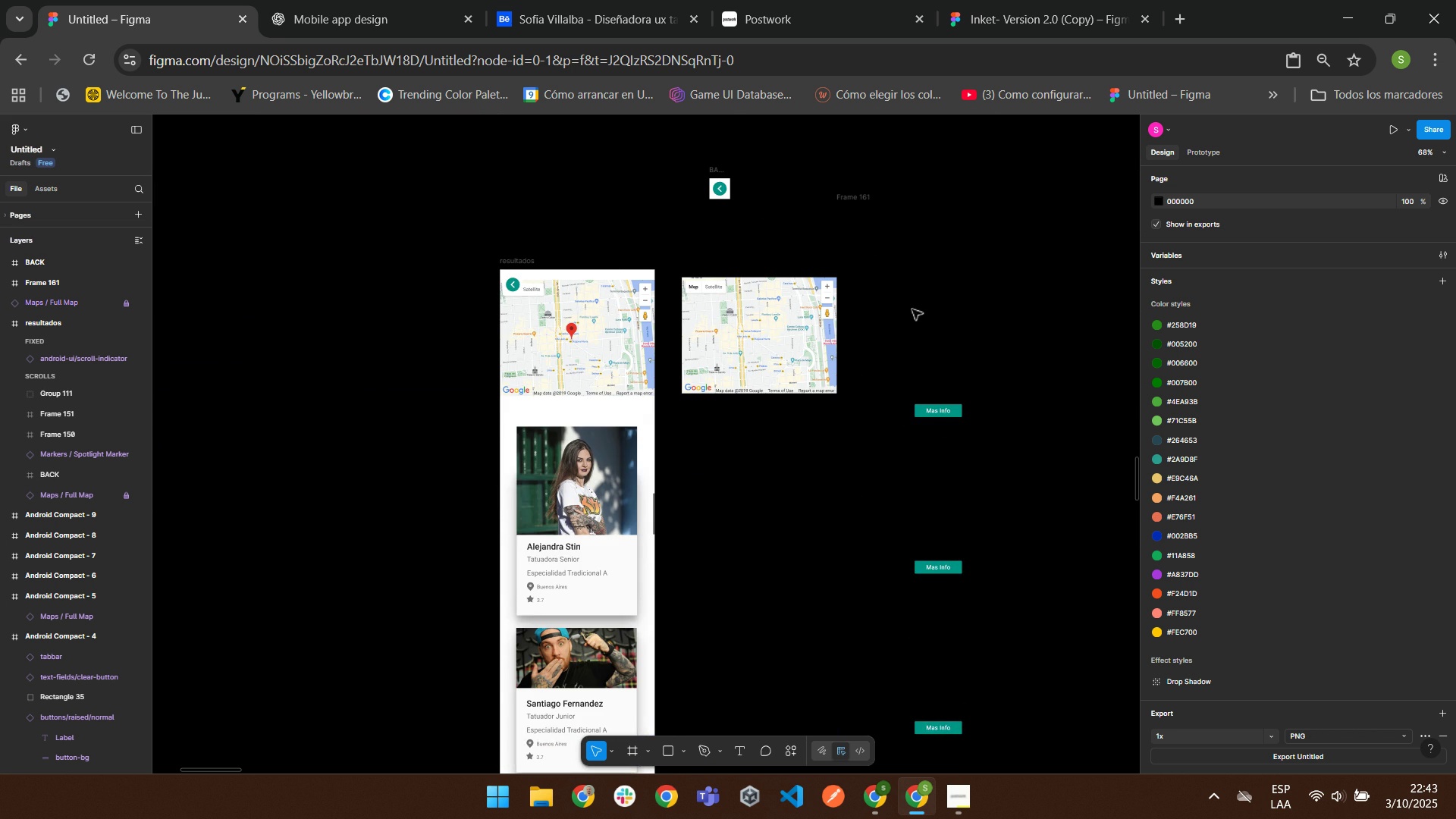 
left_click([511, 287])
 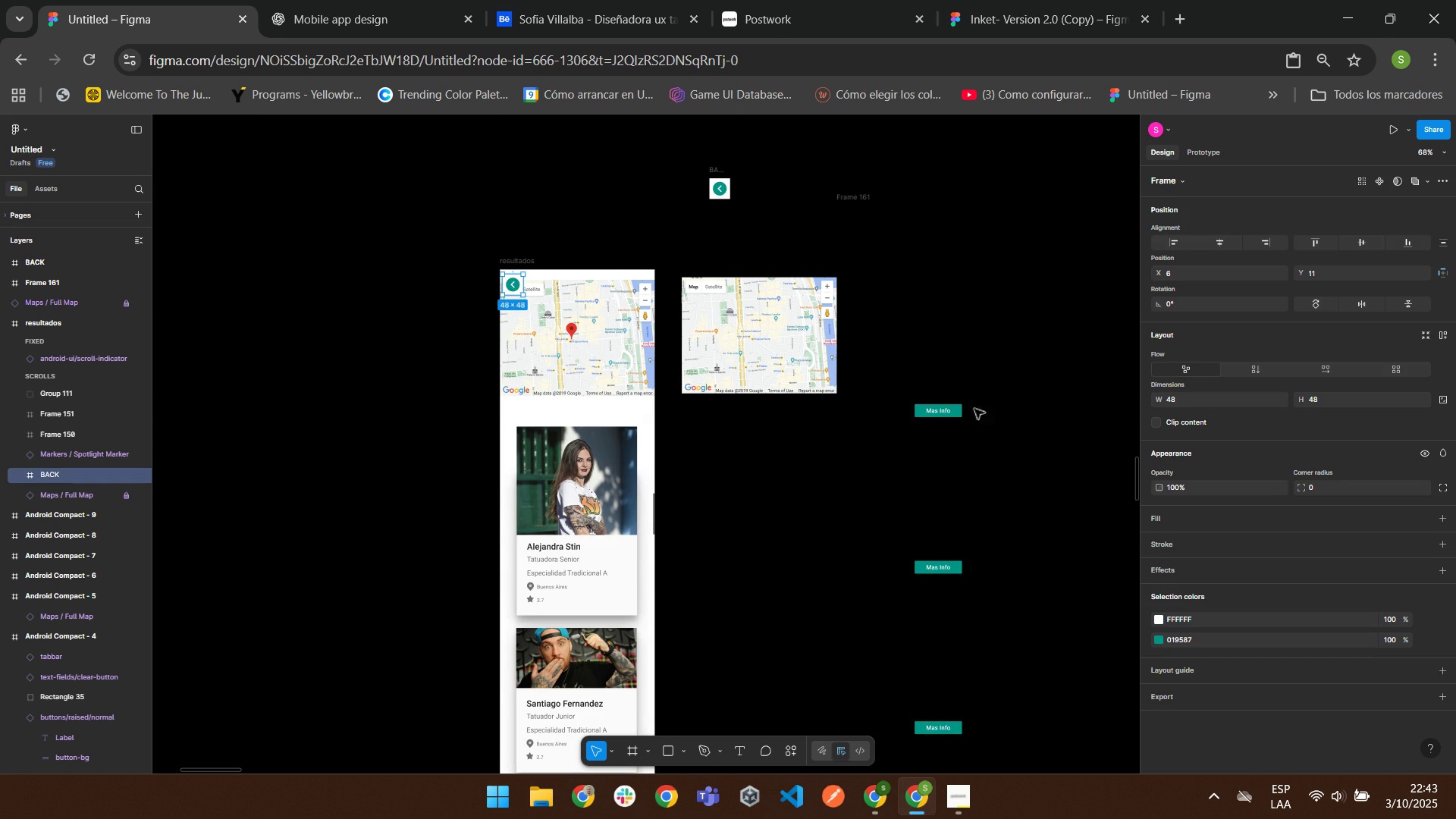 
scroll: coordinate [956, 365], scroll_direction: down, amount: 2.0
 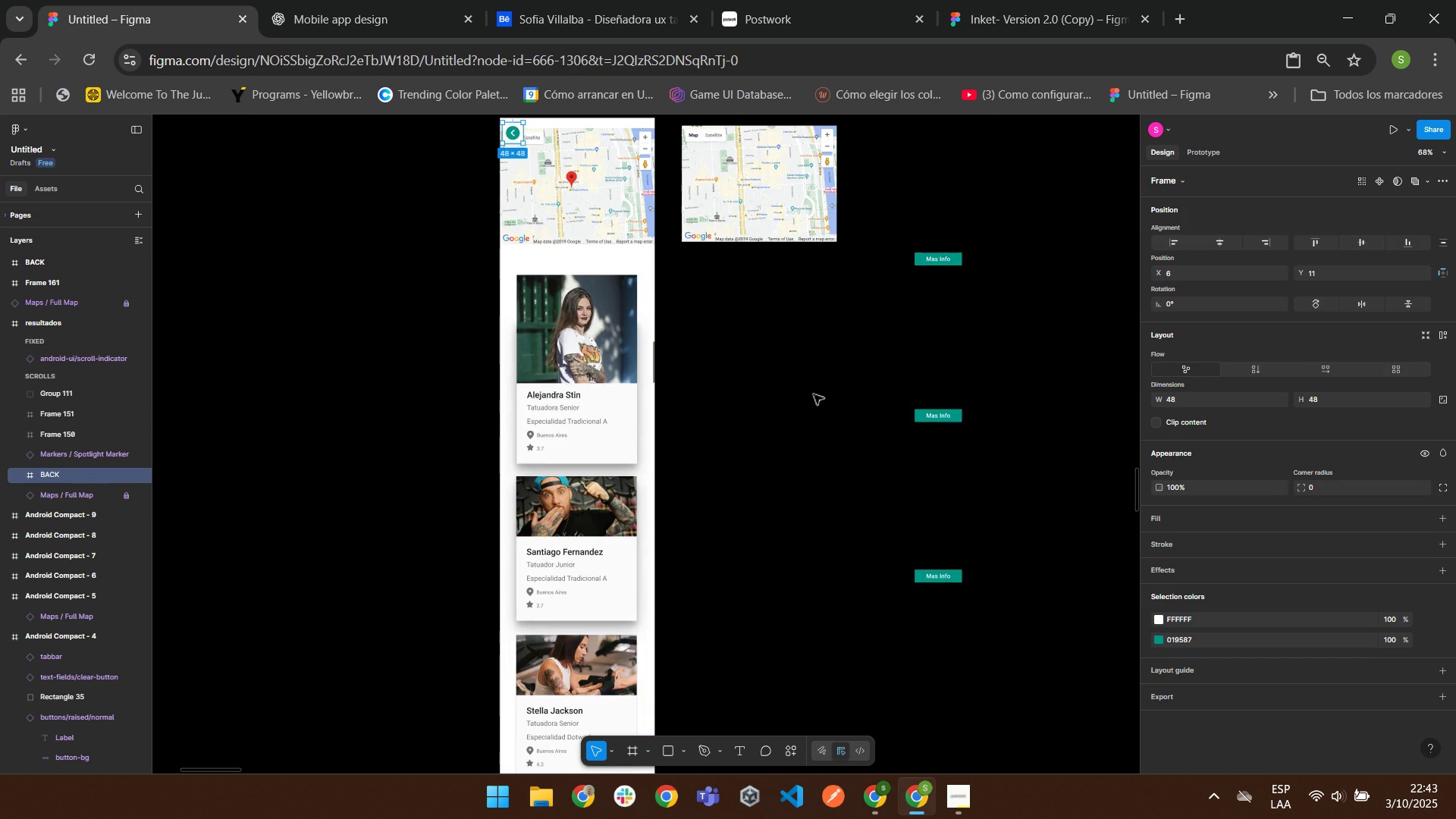 
scroll: coordinate [792, 392], scroll_direction: up, amount: 4.0